 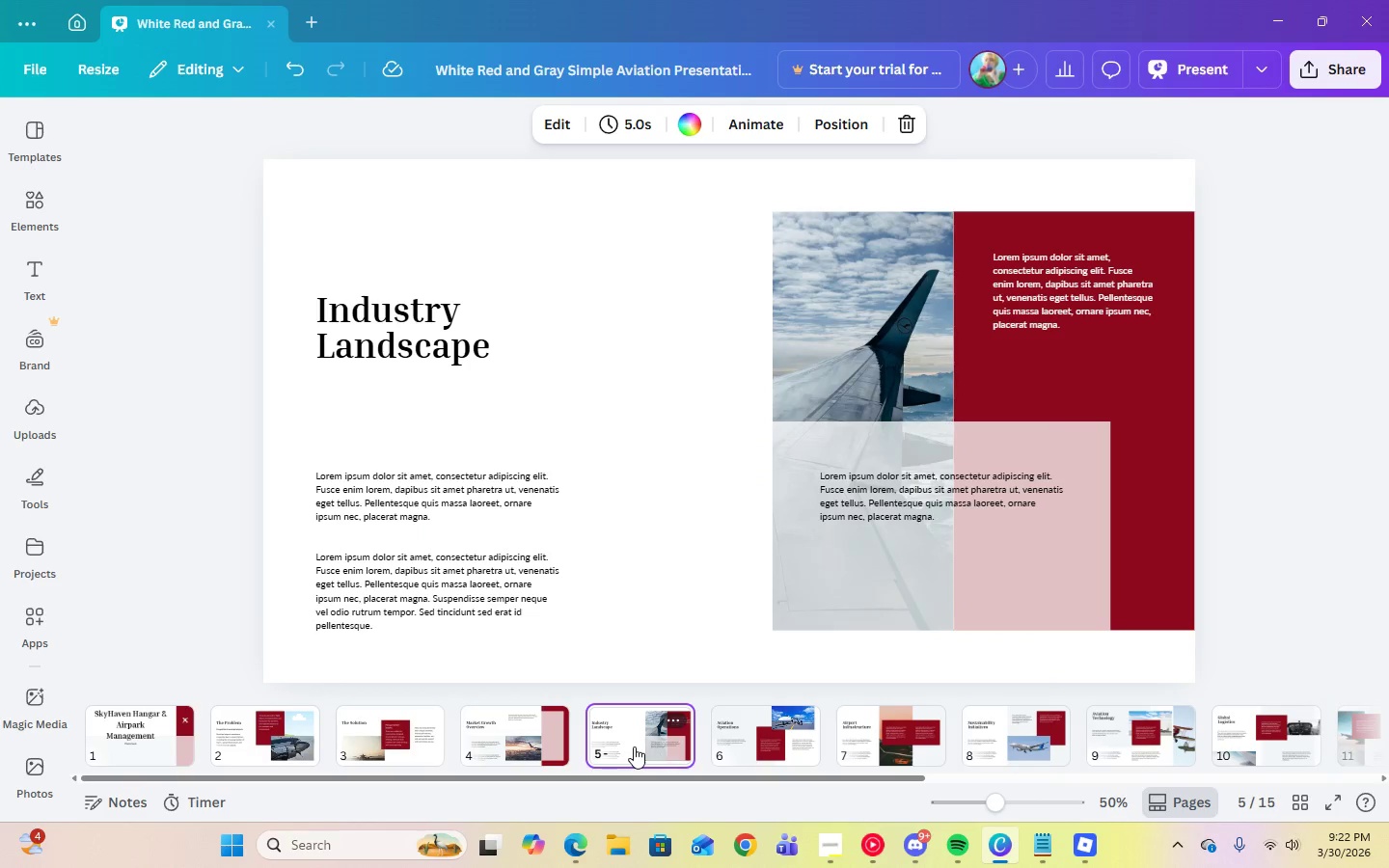 
left_click([747, 732])
 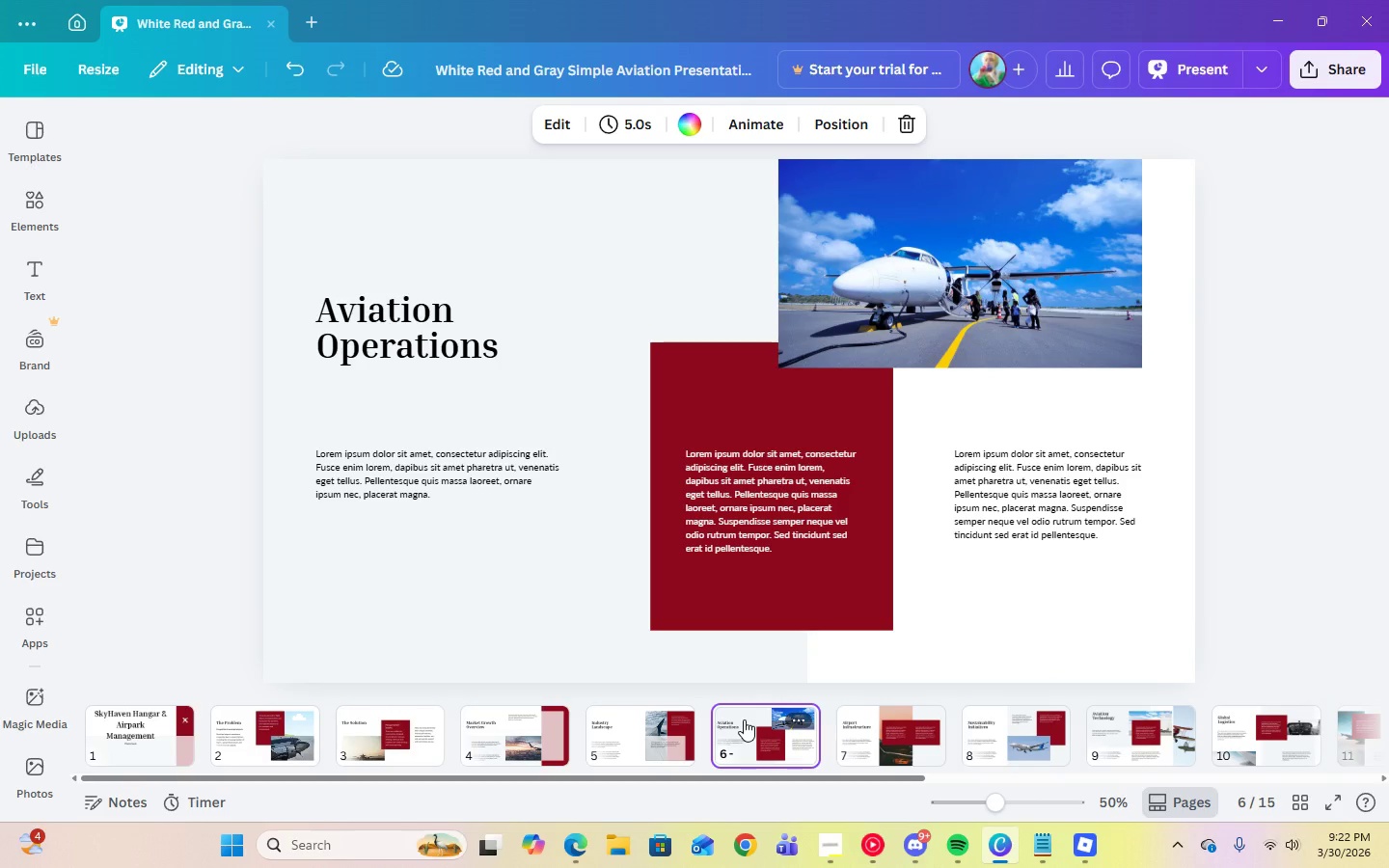 
left_click([504, 732])
 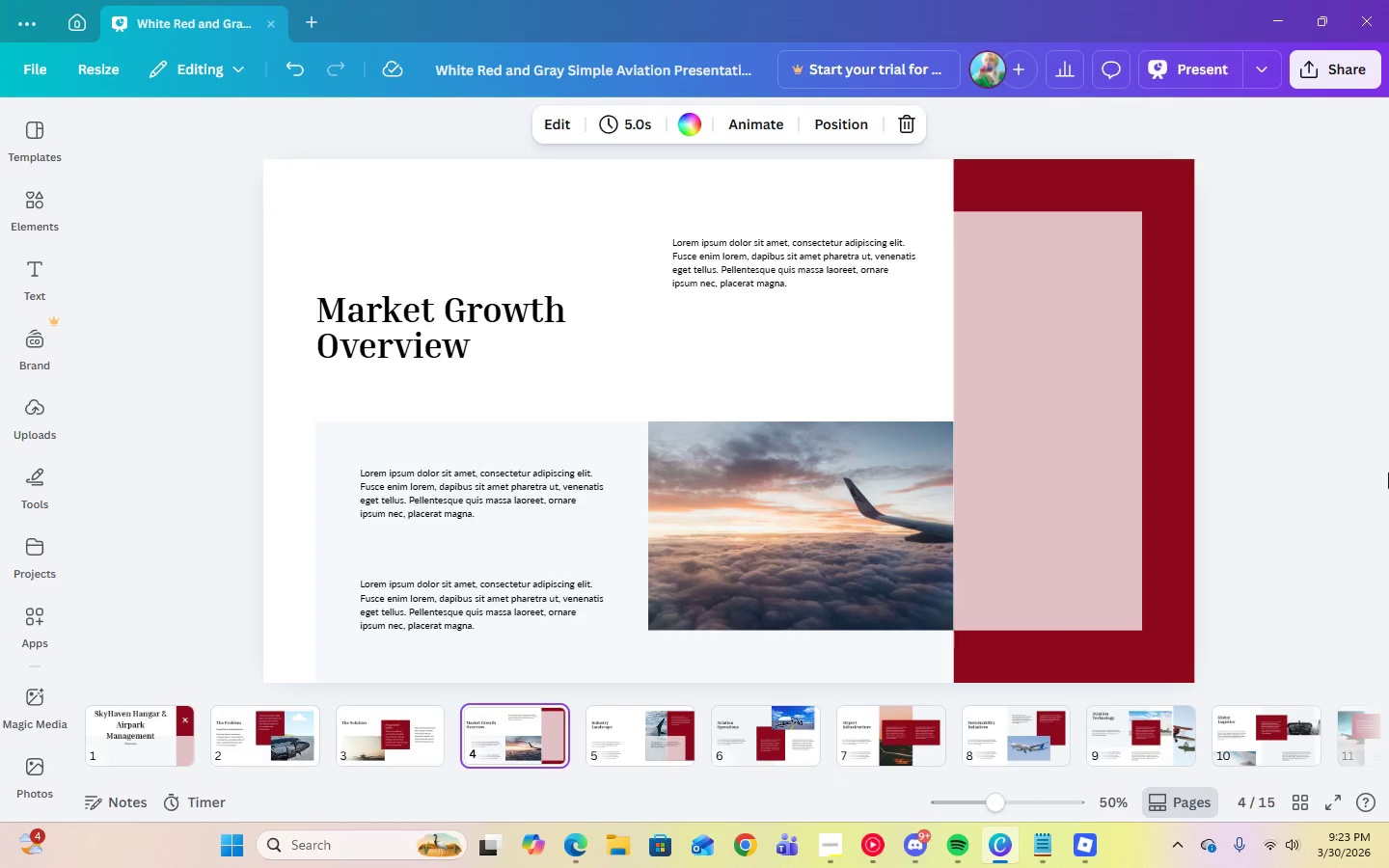 
left_click([731, 366])
 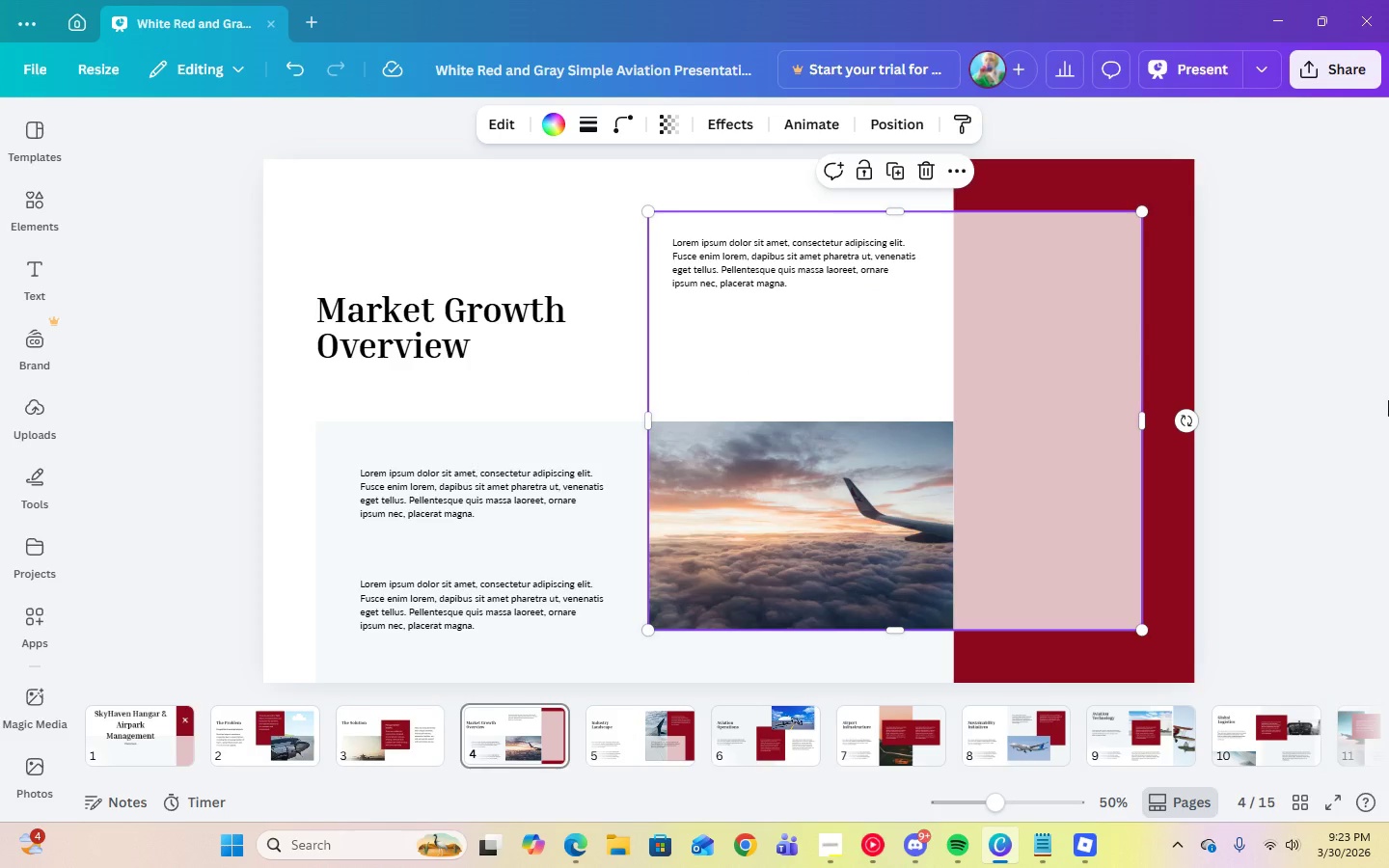 
wait(11.08)
 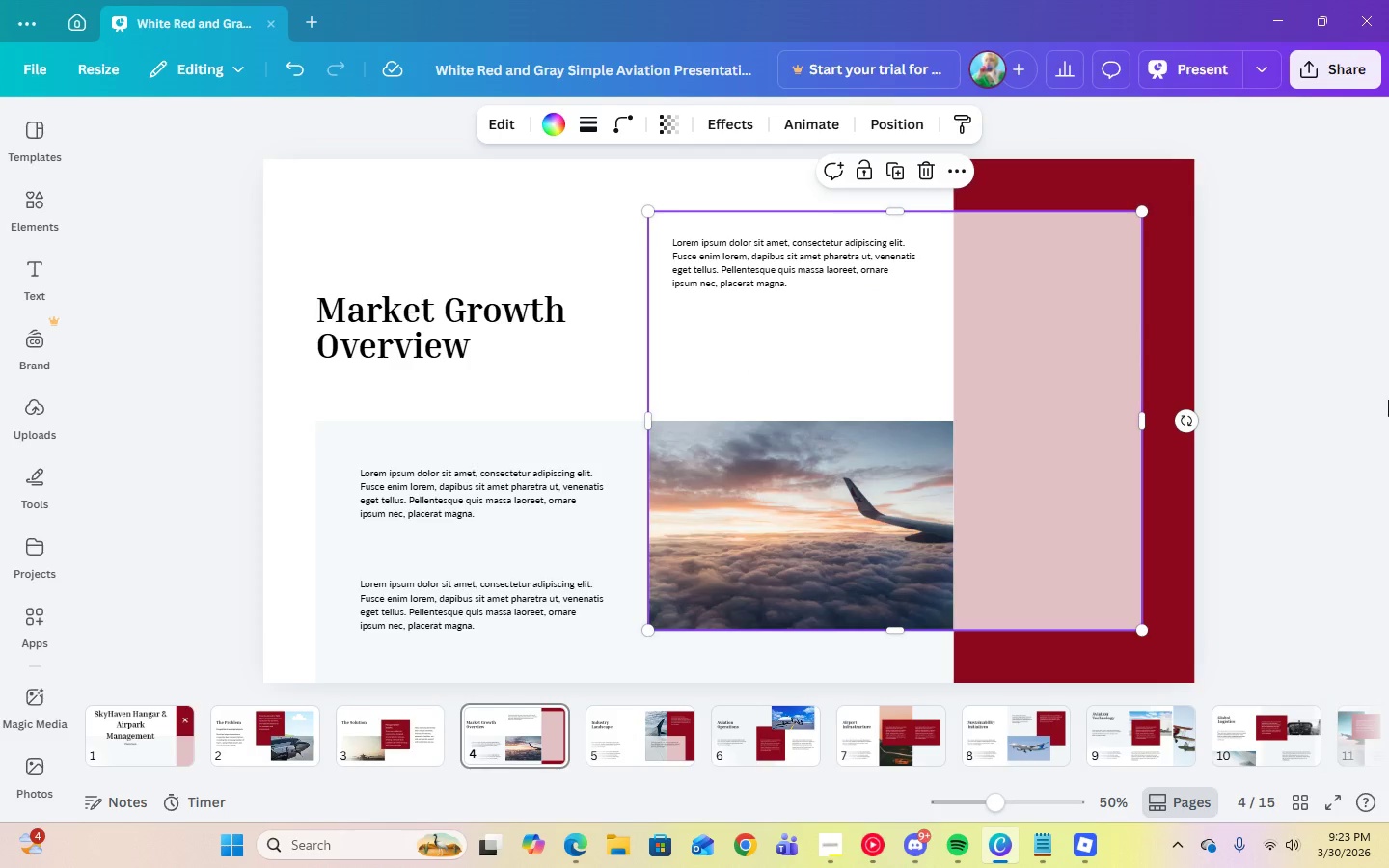 
left_click([637, 724])
 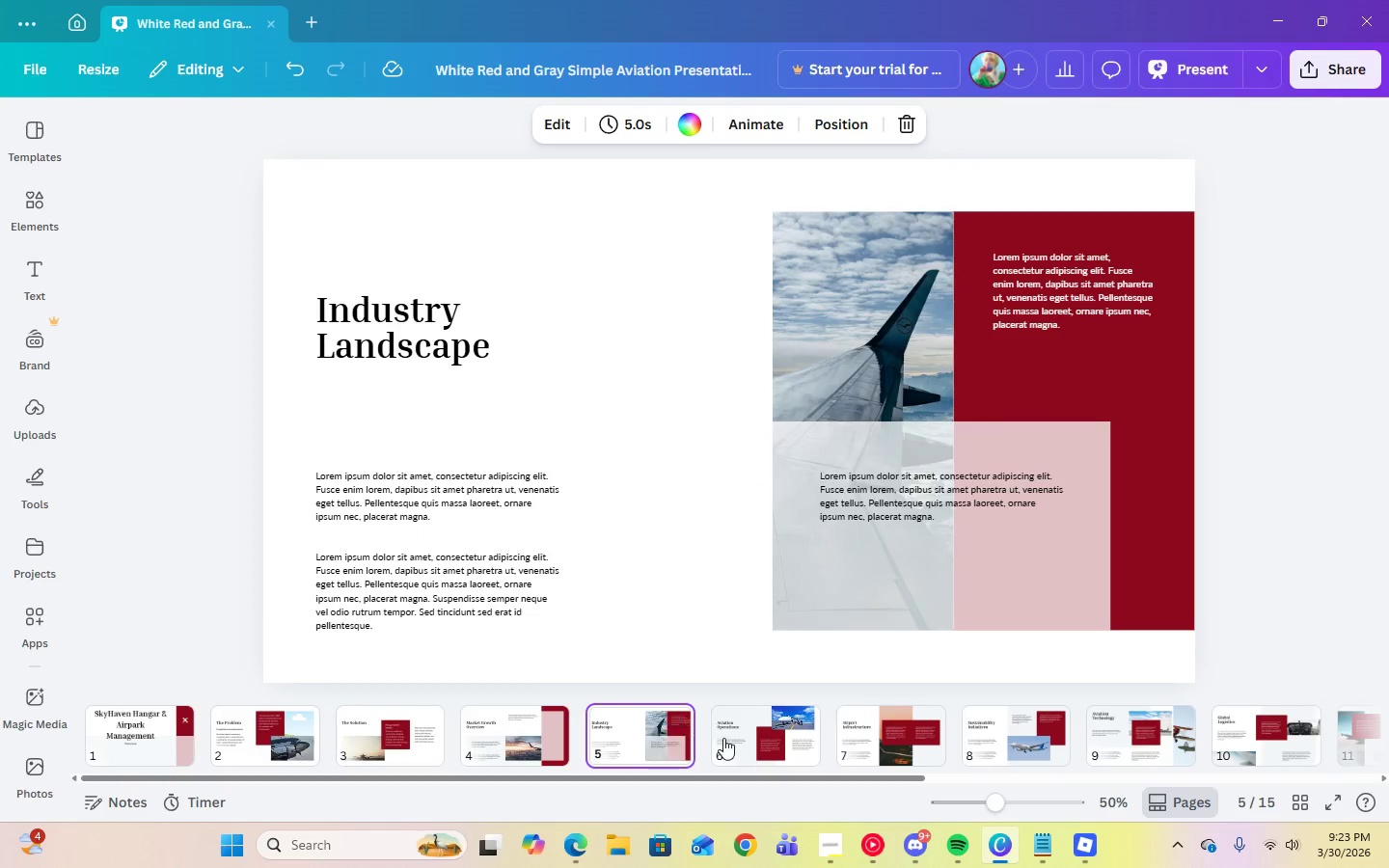 
left_click([728, 737])
 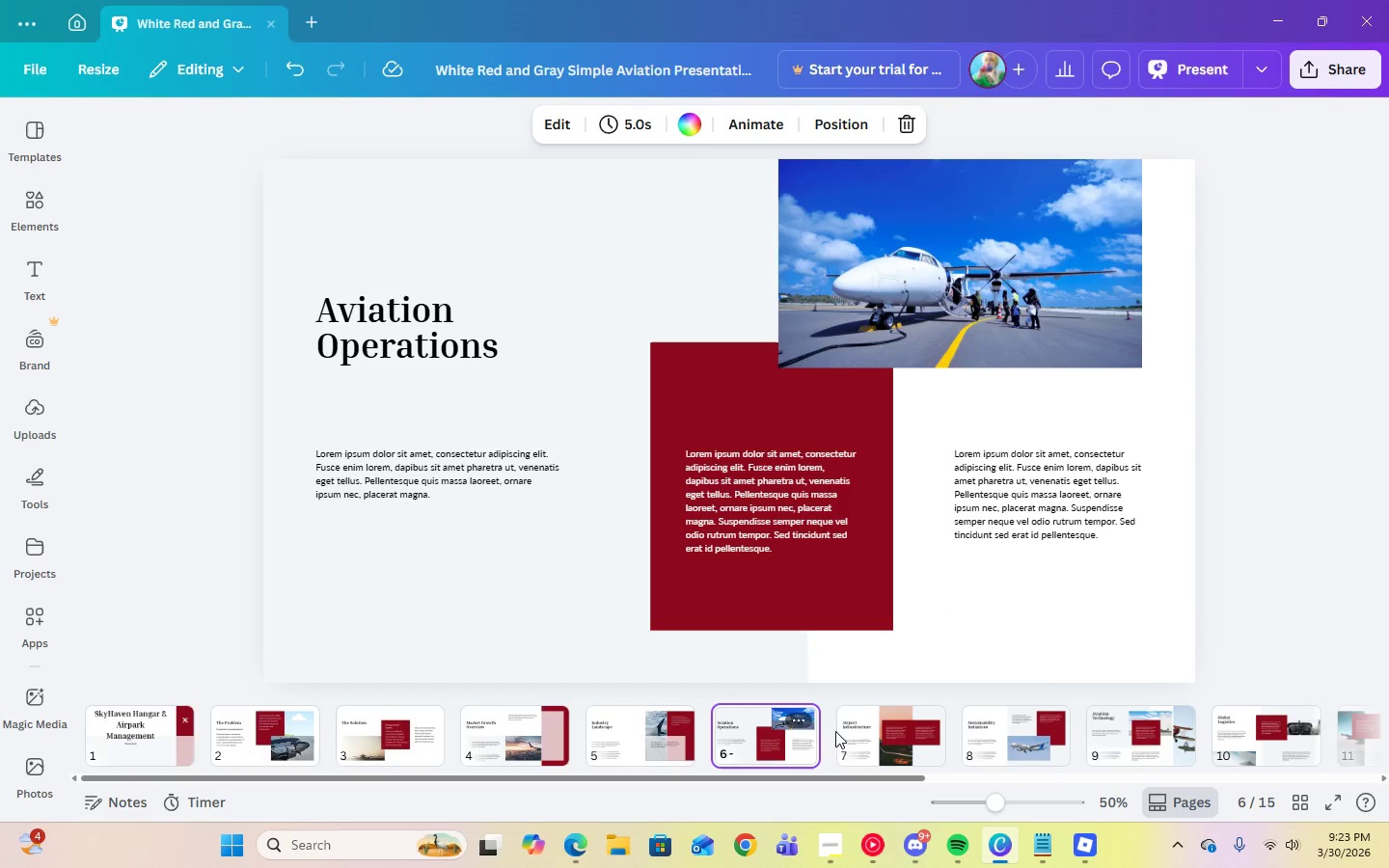 
left_click([853, 731])
 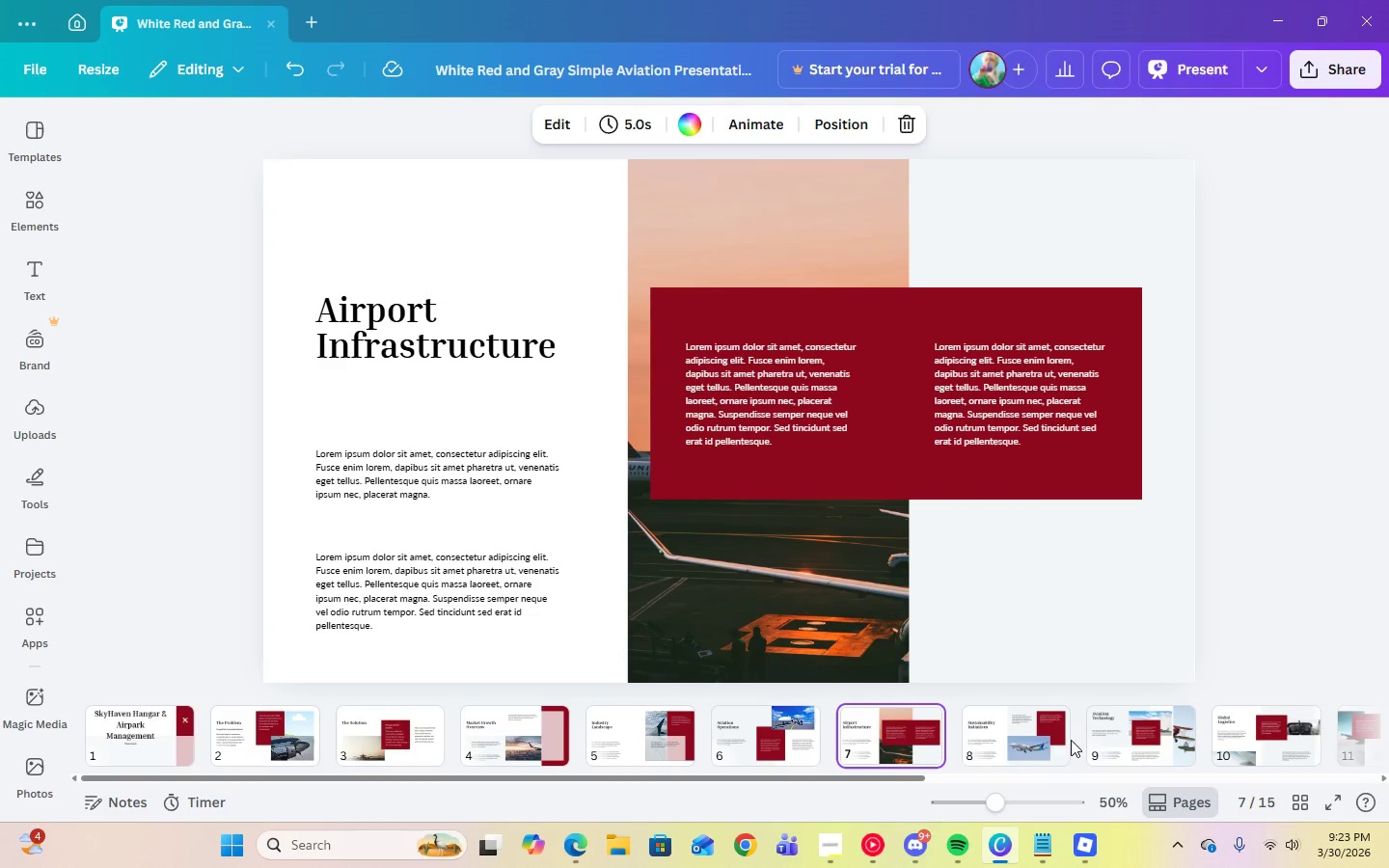 
left_click([1021, 737])
 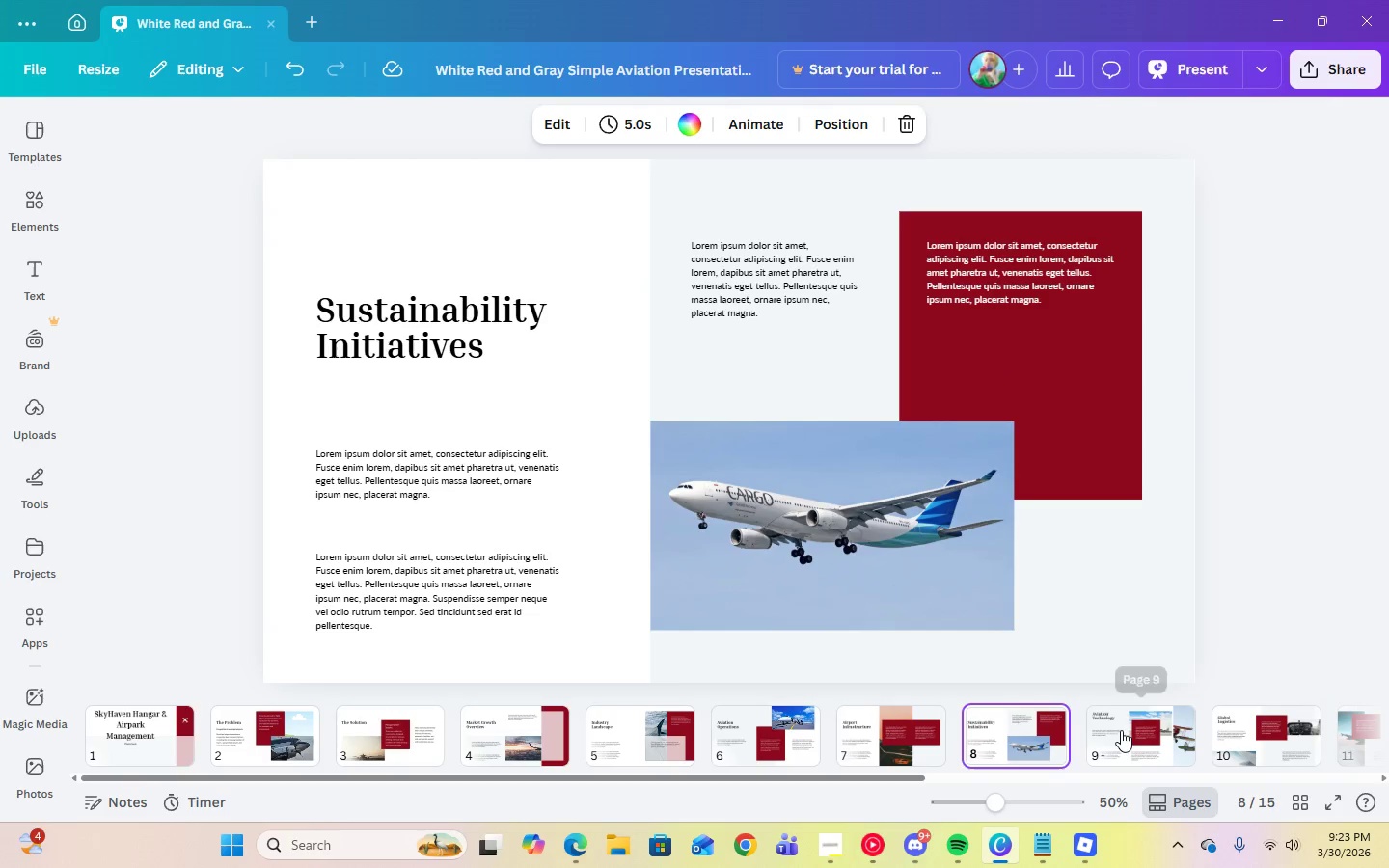 
left_click([1121, 730])
 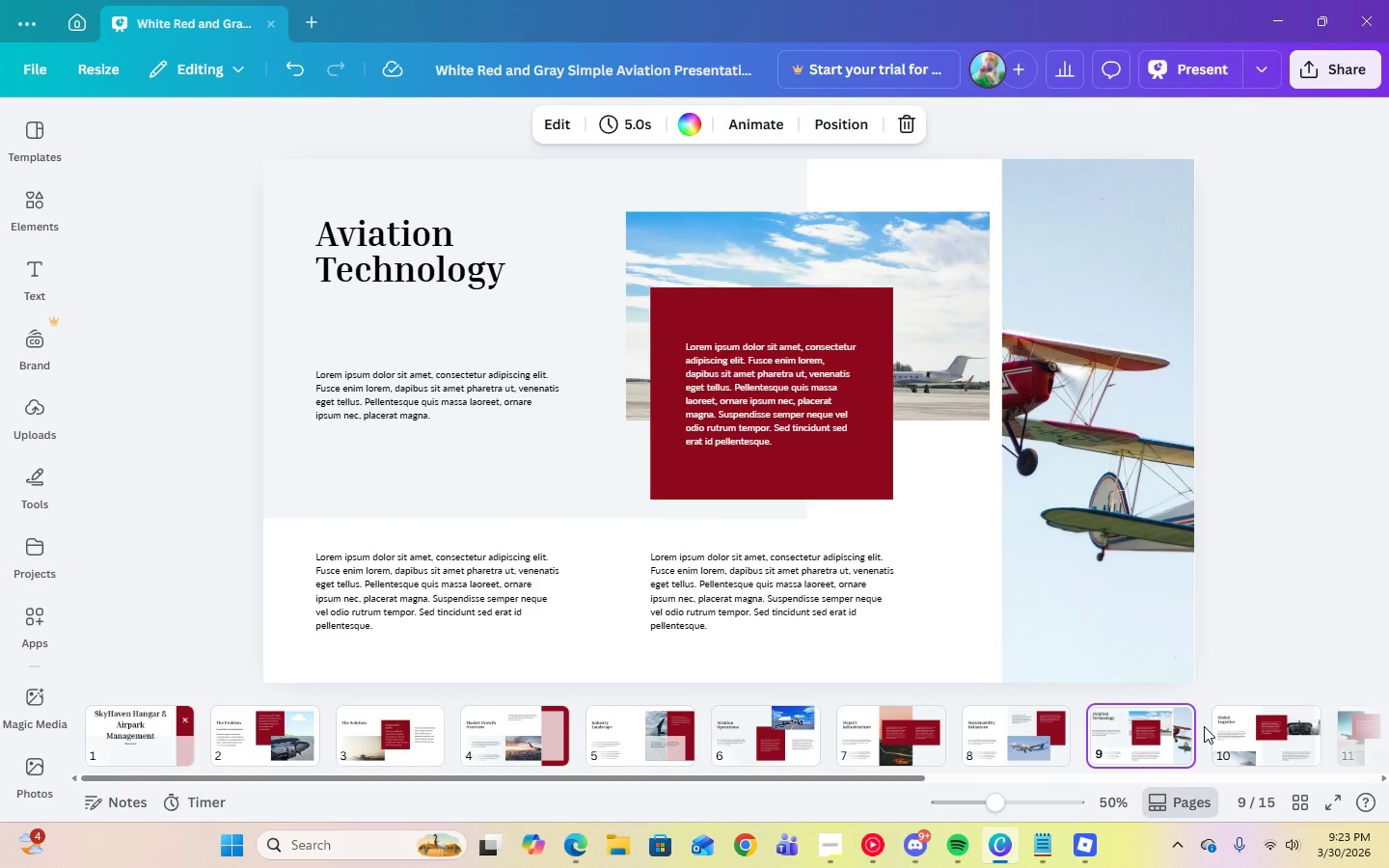 
left_click([1239, 726])
 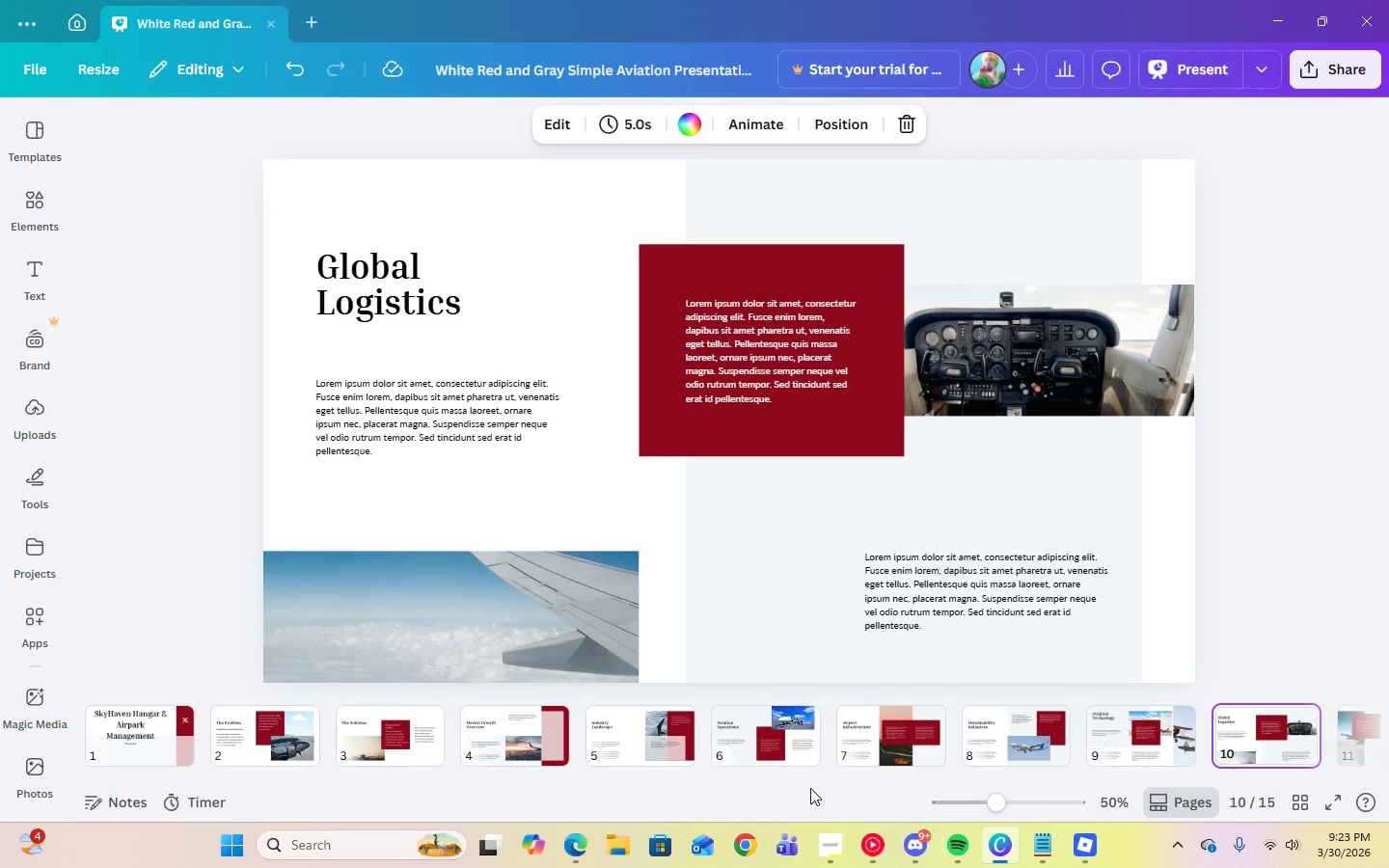 
left_click_drag(start_coordinate=[810, 779], to_coordinate=[1026, 780])
 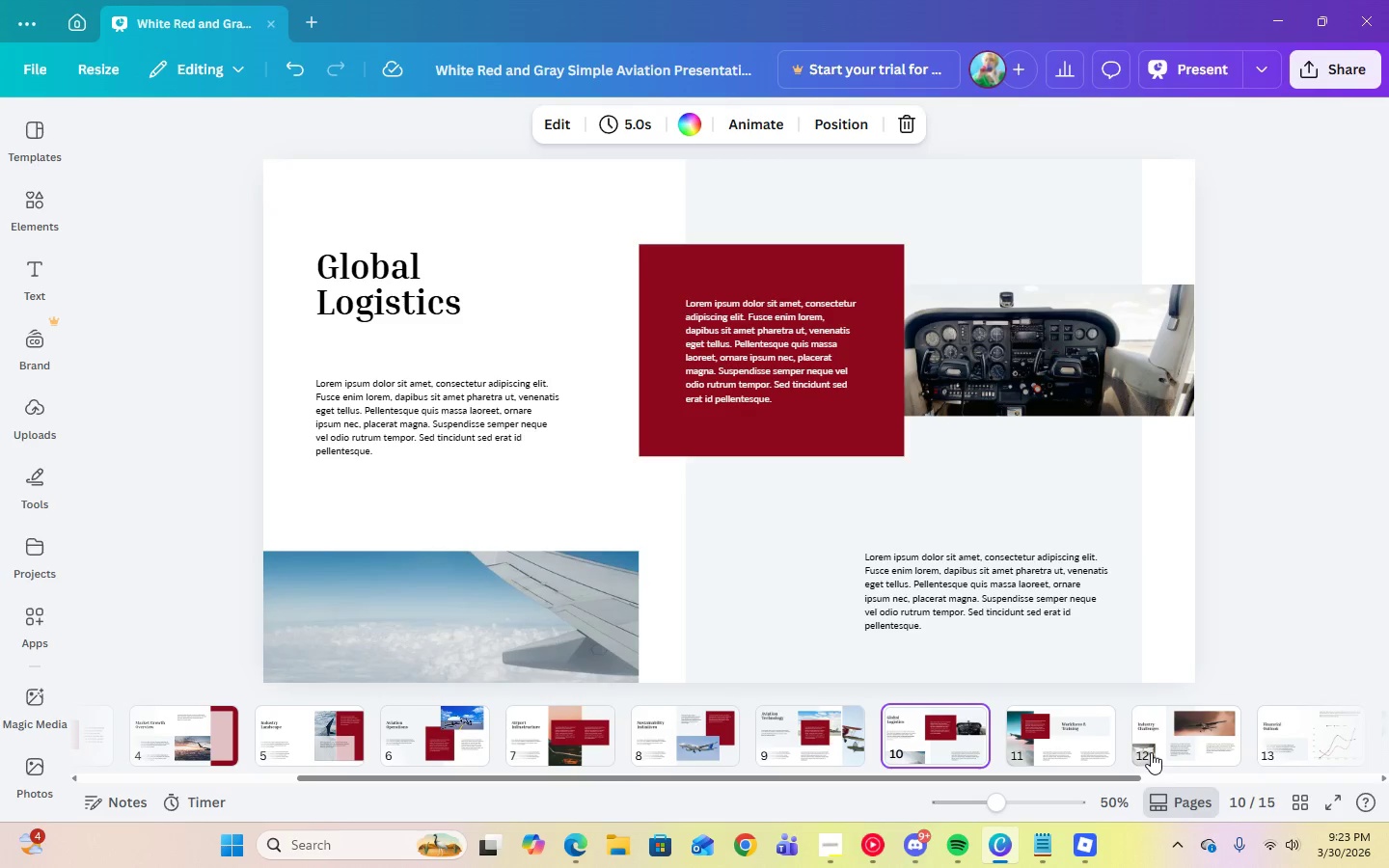 
left_click([1152, 752])
 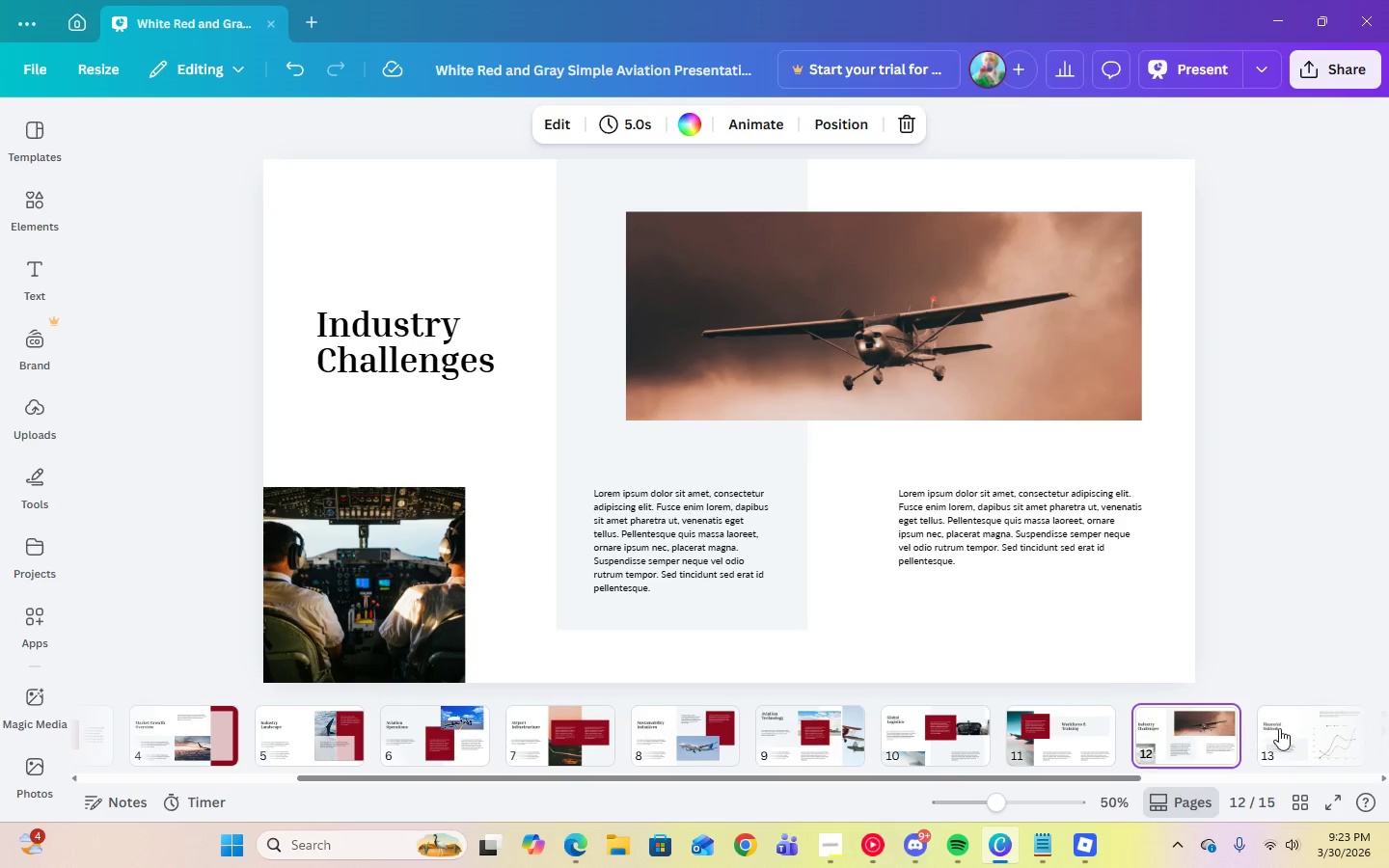 
left_click([1292, 728])
 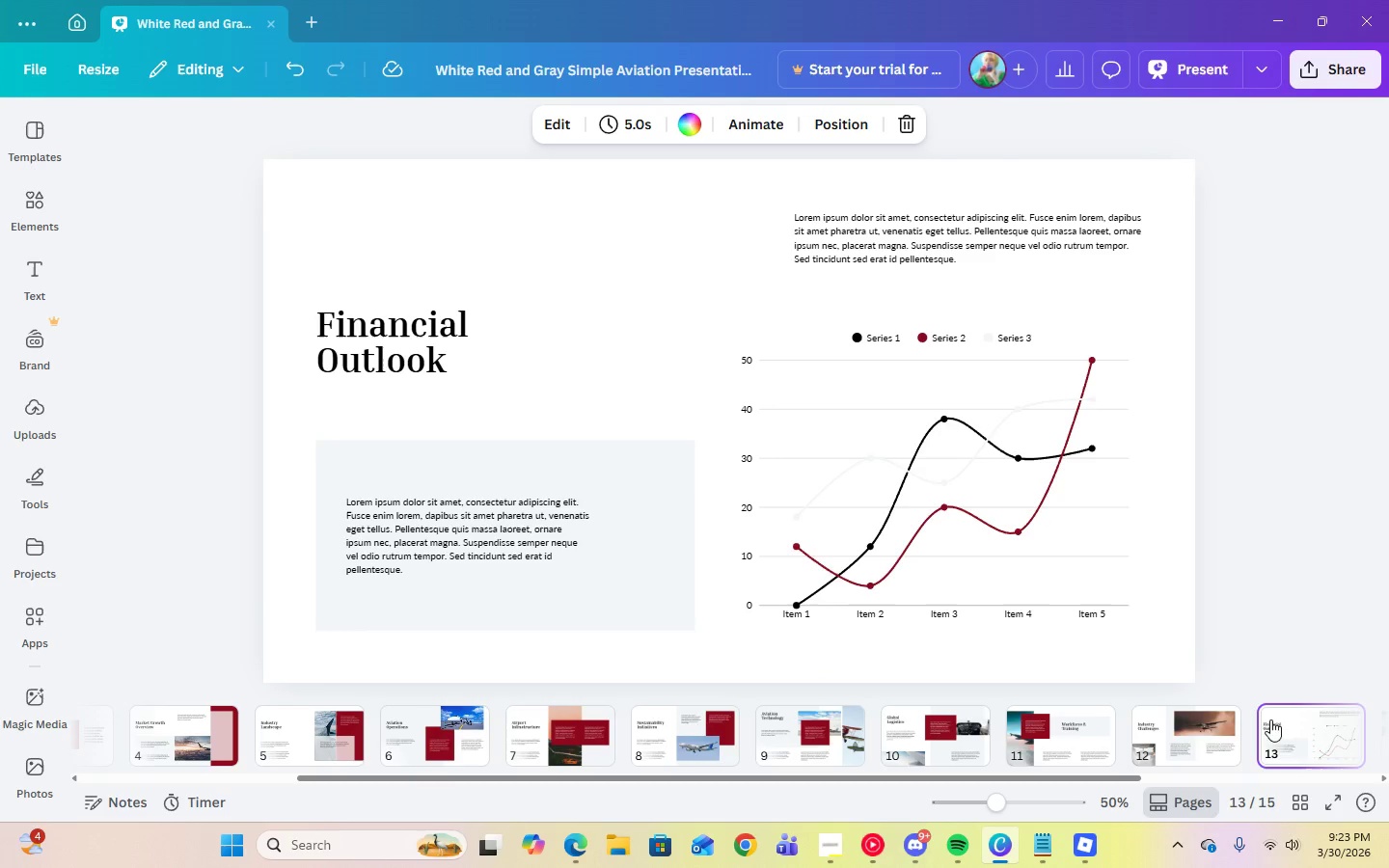 
left_click_drag(start_coordinate=[1308, 737], to_coordinate=[500, 734])
 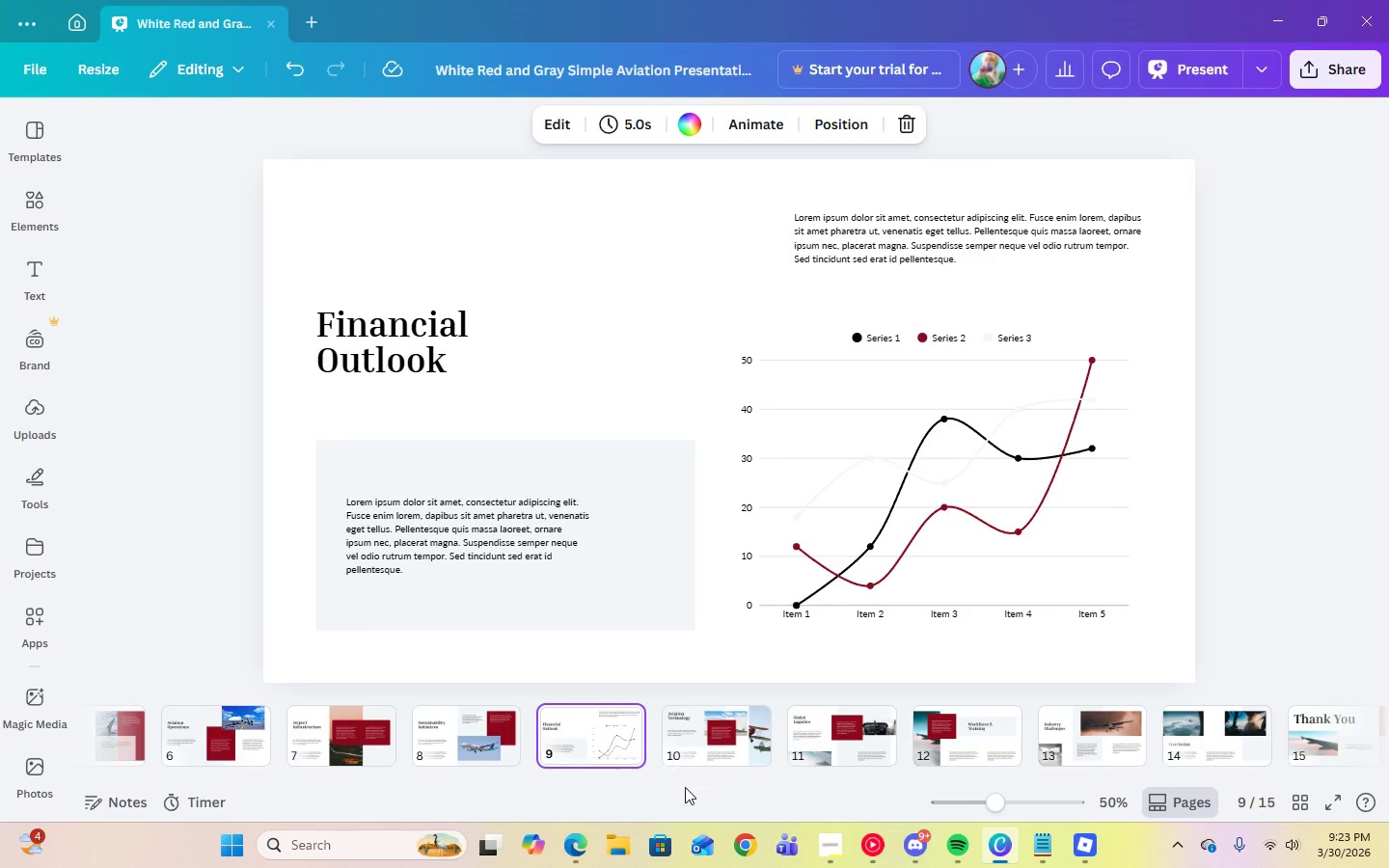 
left_click_drag(start_coordinate=[685, 779], to_coordinate=[388, 805])
 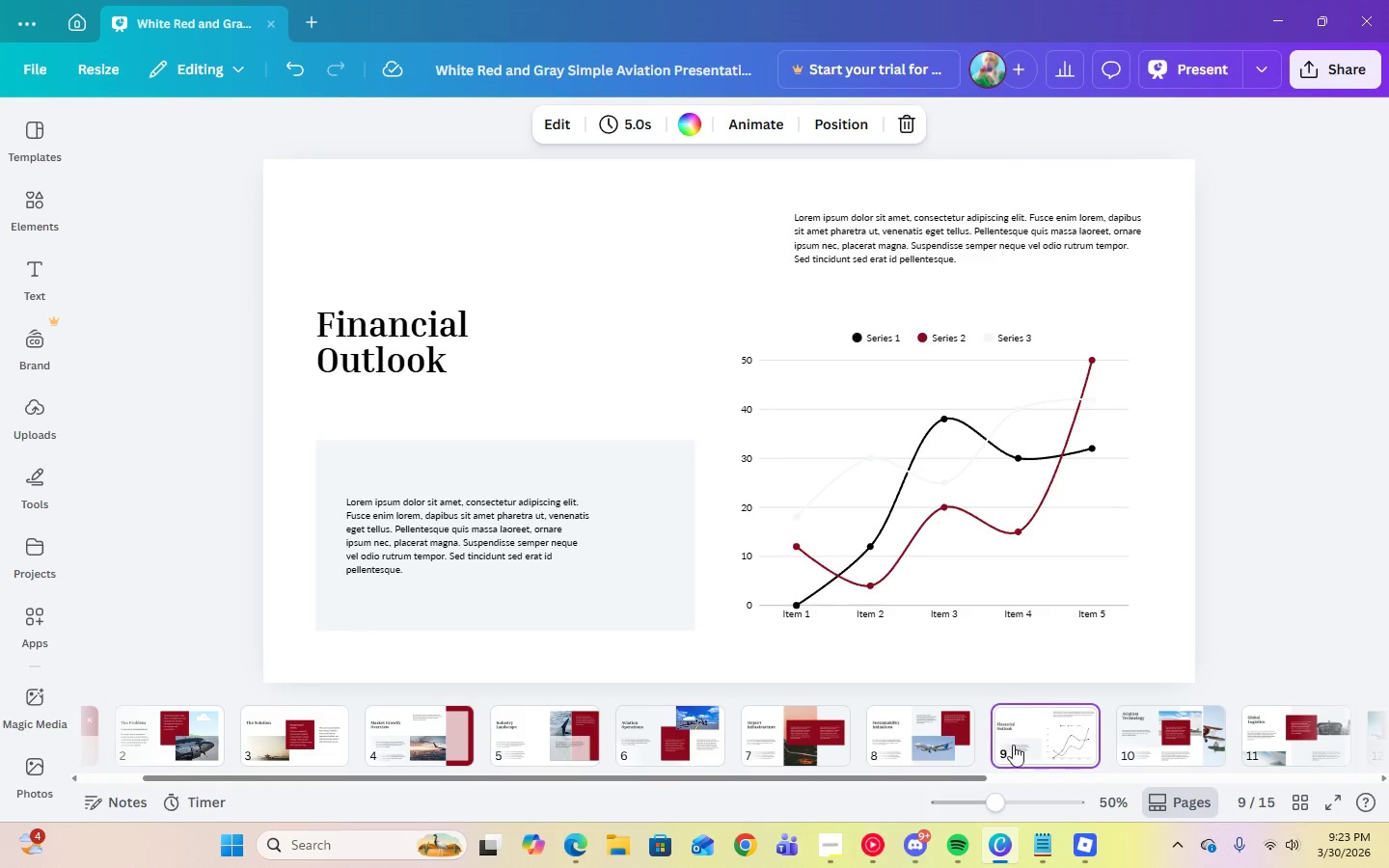 
left_click_drag(start_coordinate=[1021, 742], to_coordinate=[437, 714])
 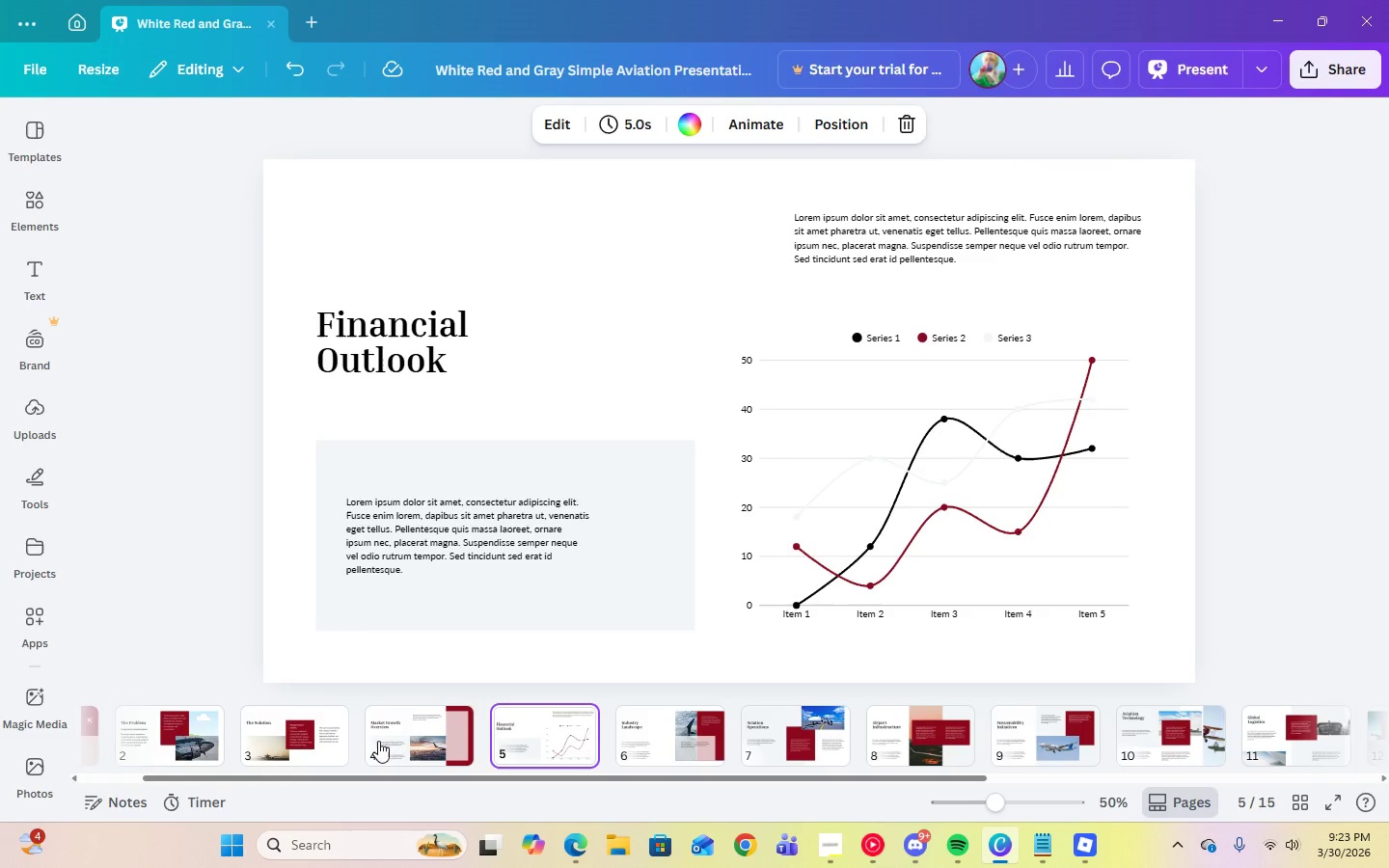 
double_click([385, 741])
 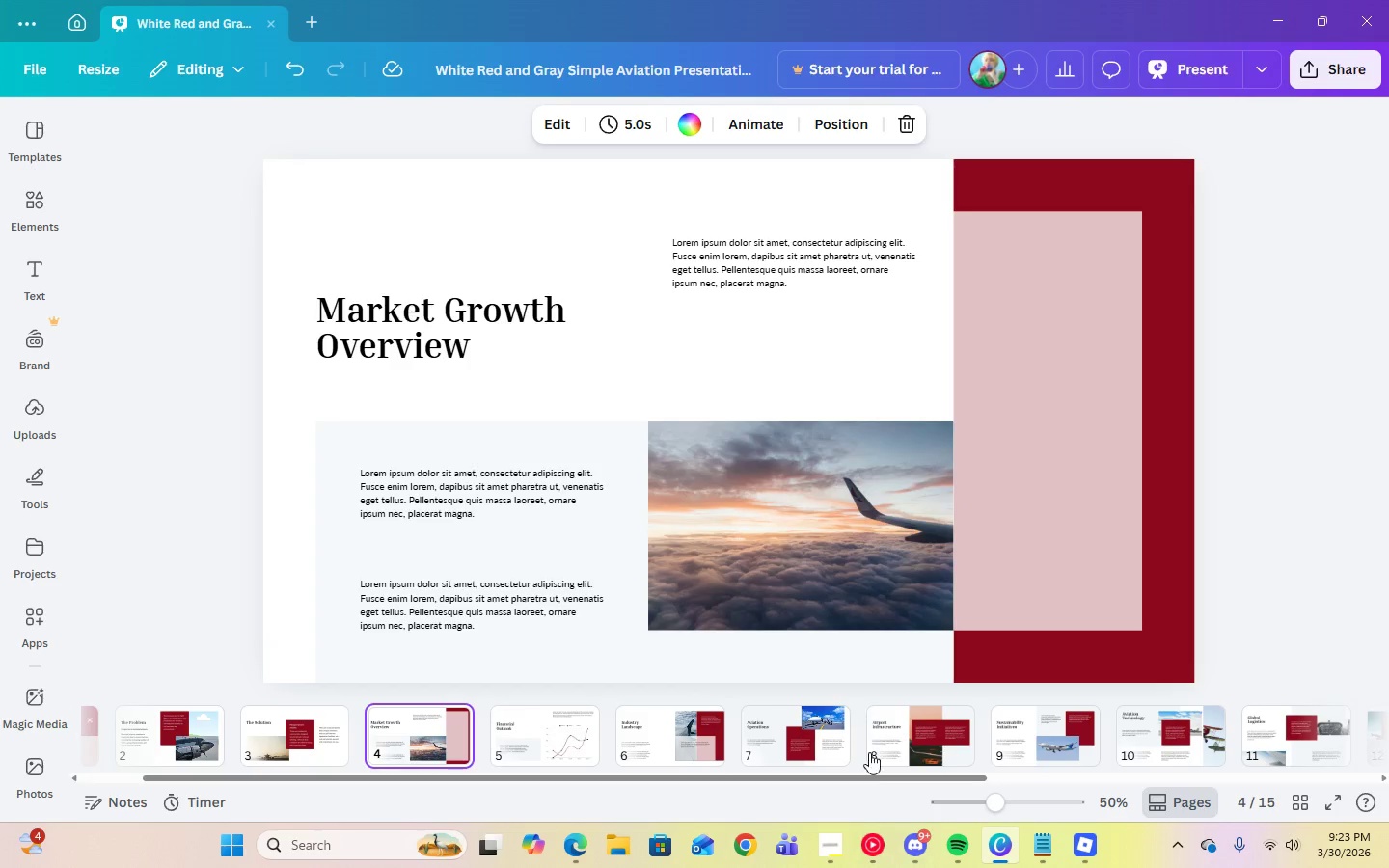 
left_click([824, 849])